 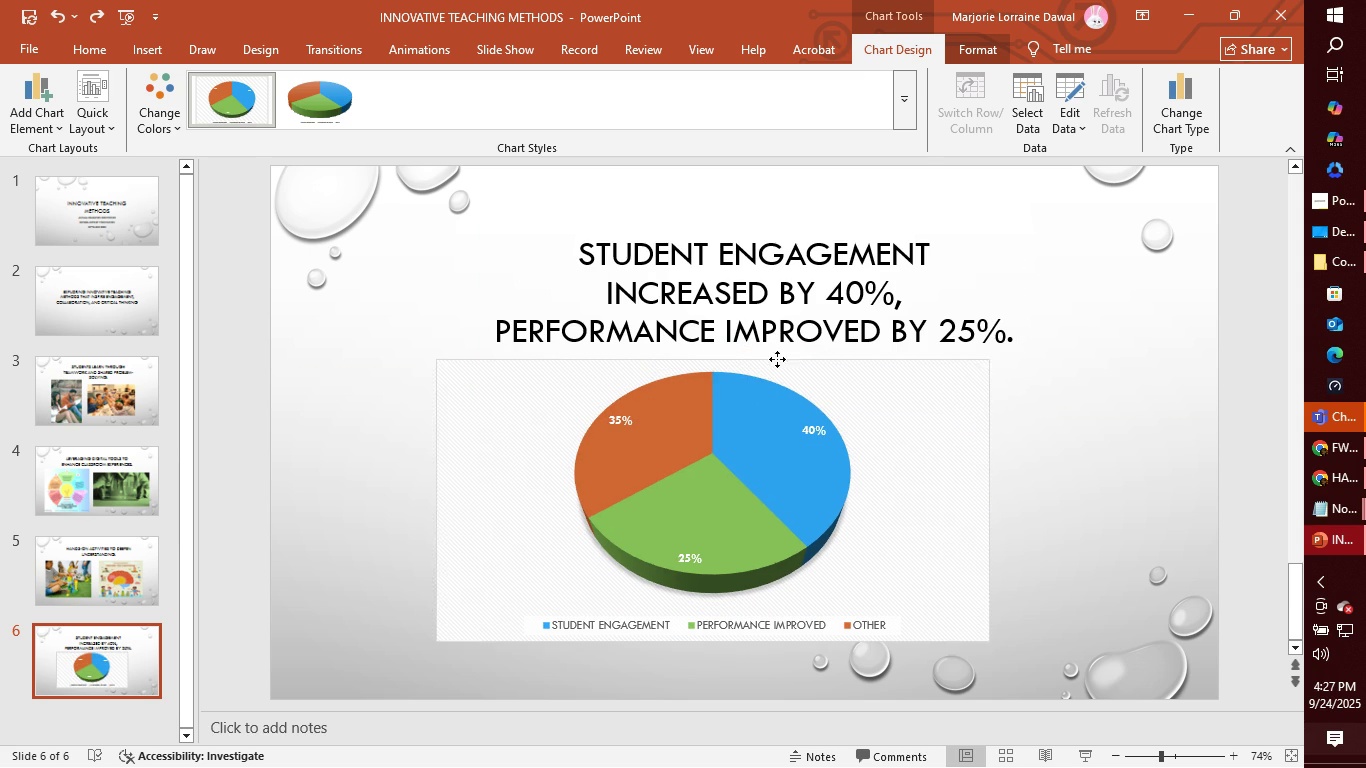 
left_click([1113, 532])
 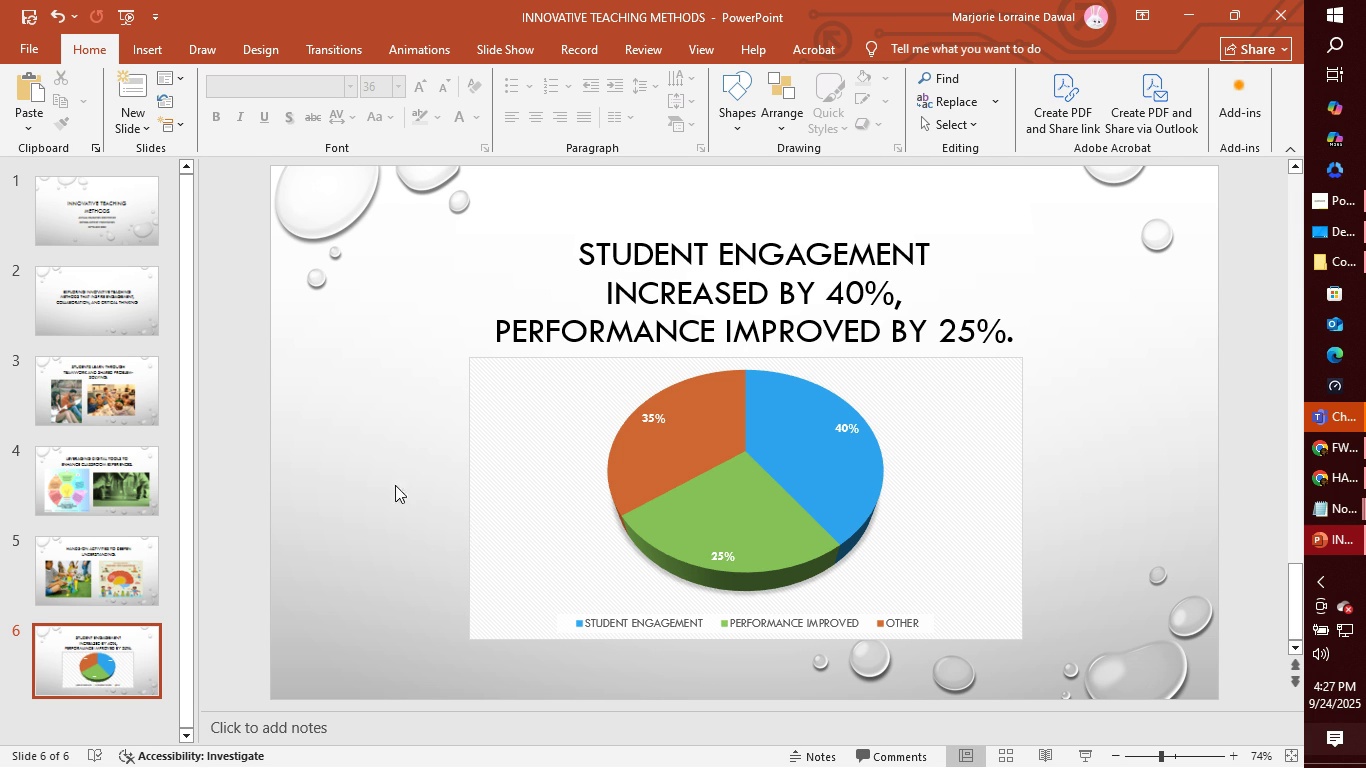 
wait(21.13)
 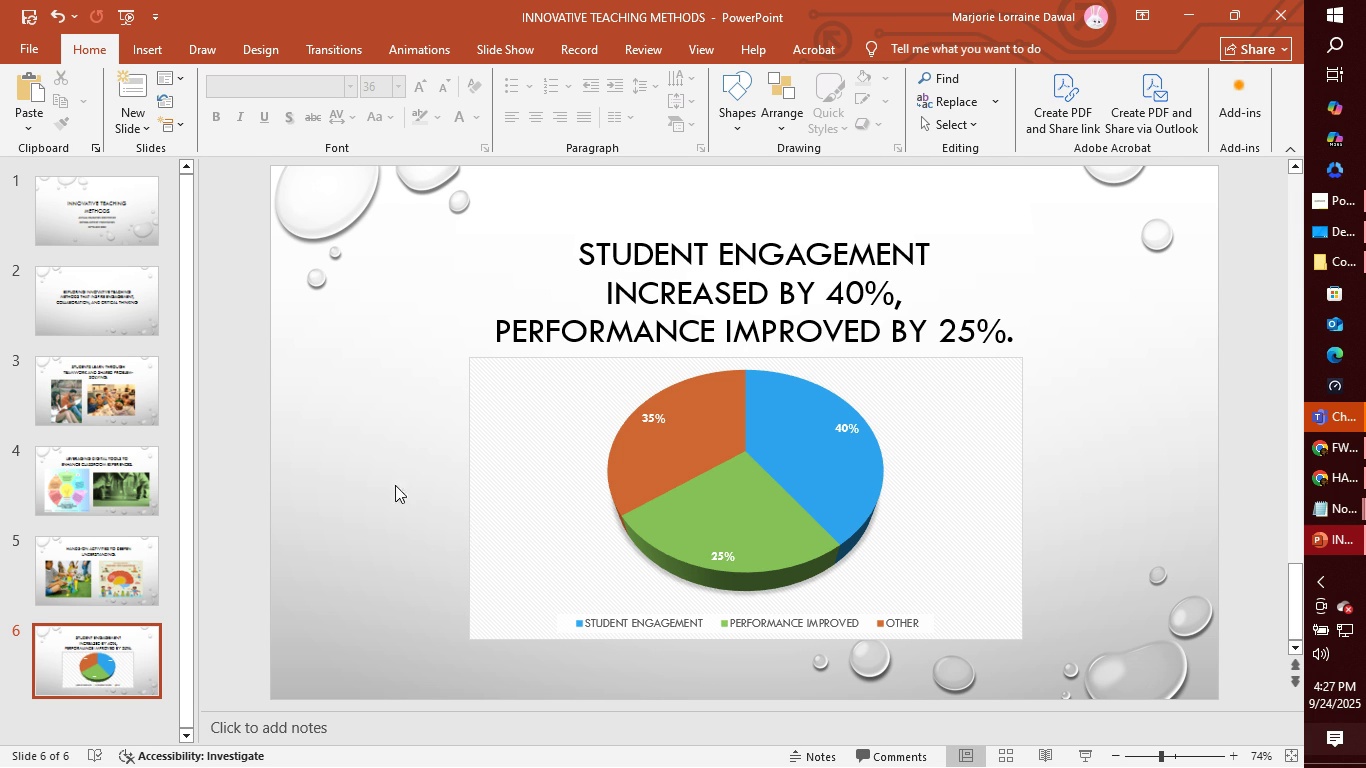 
left_click([28, 20])
 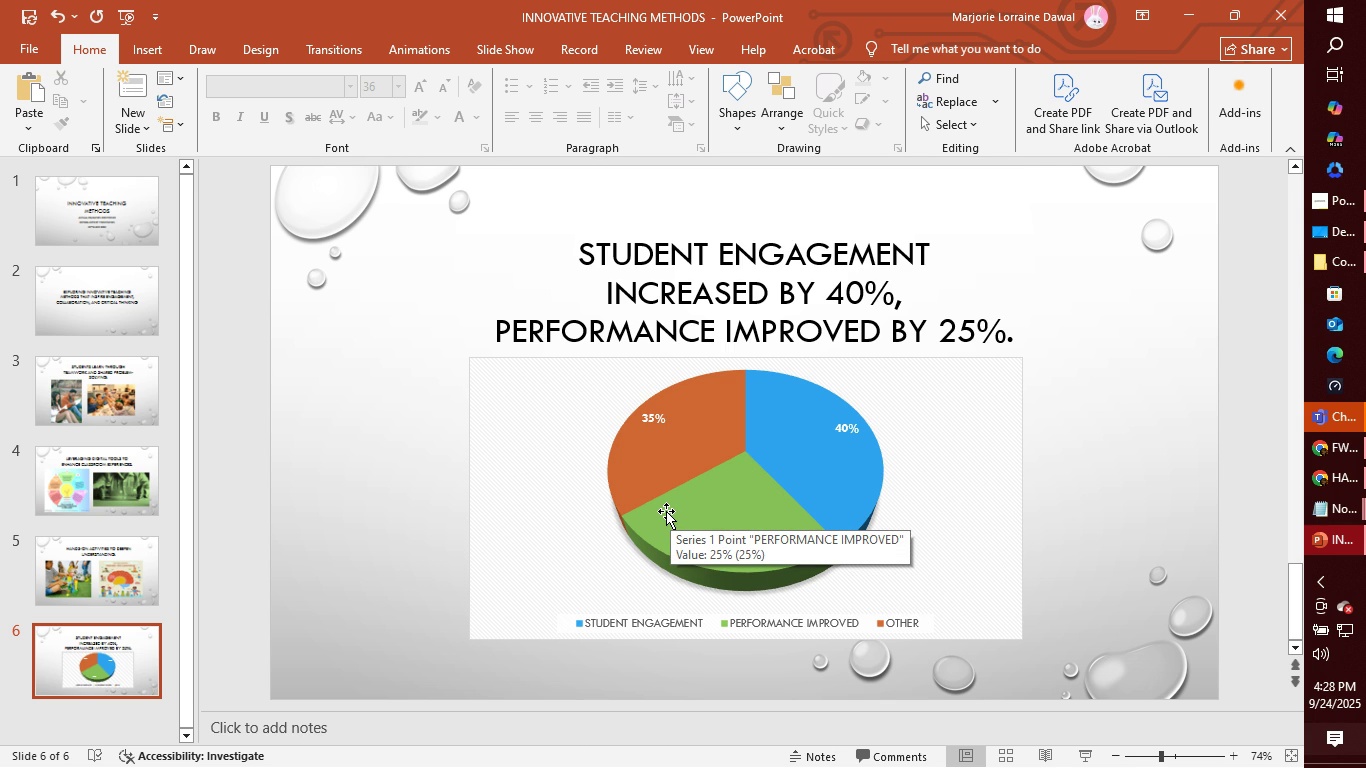 
wait(40.85)
 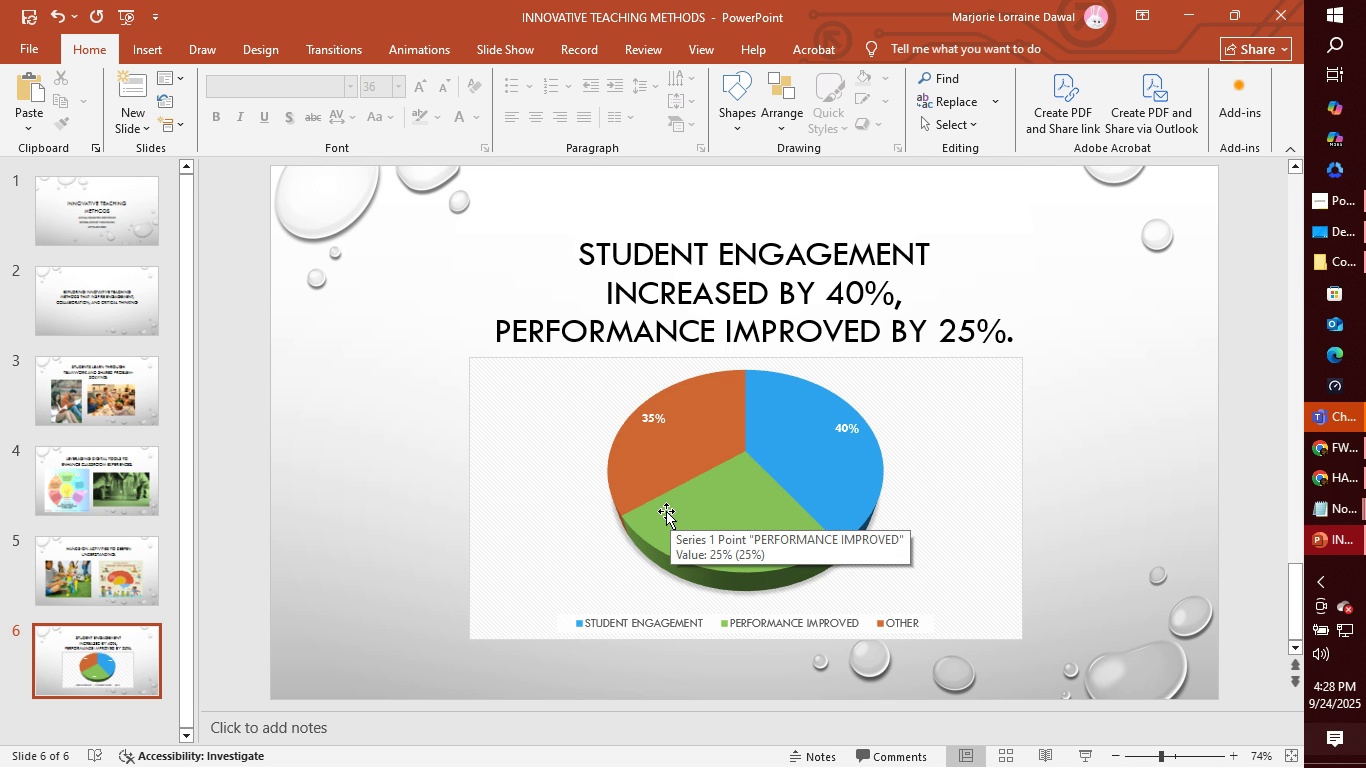 
left_click([85, 408])